 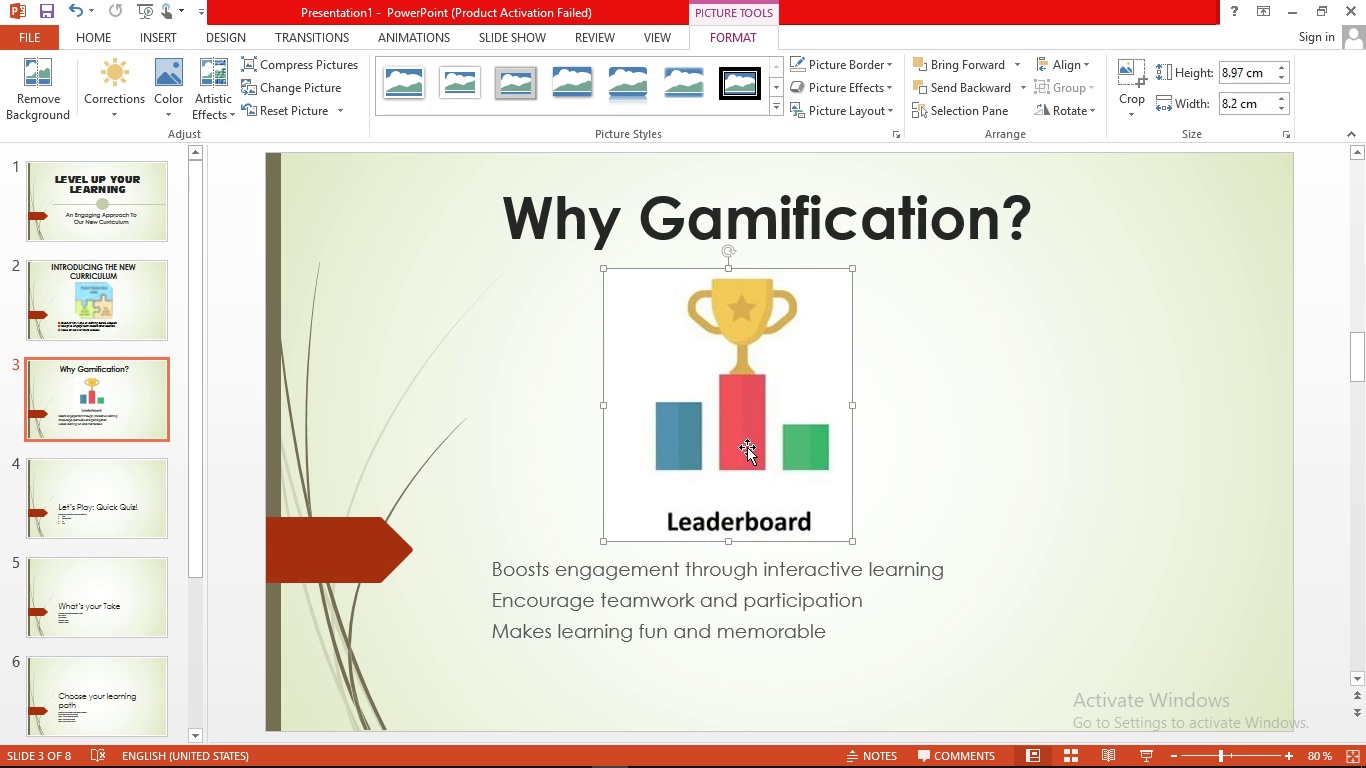 
triple_click([747, 447])
 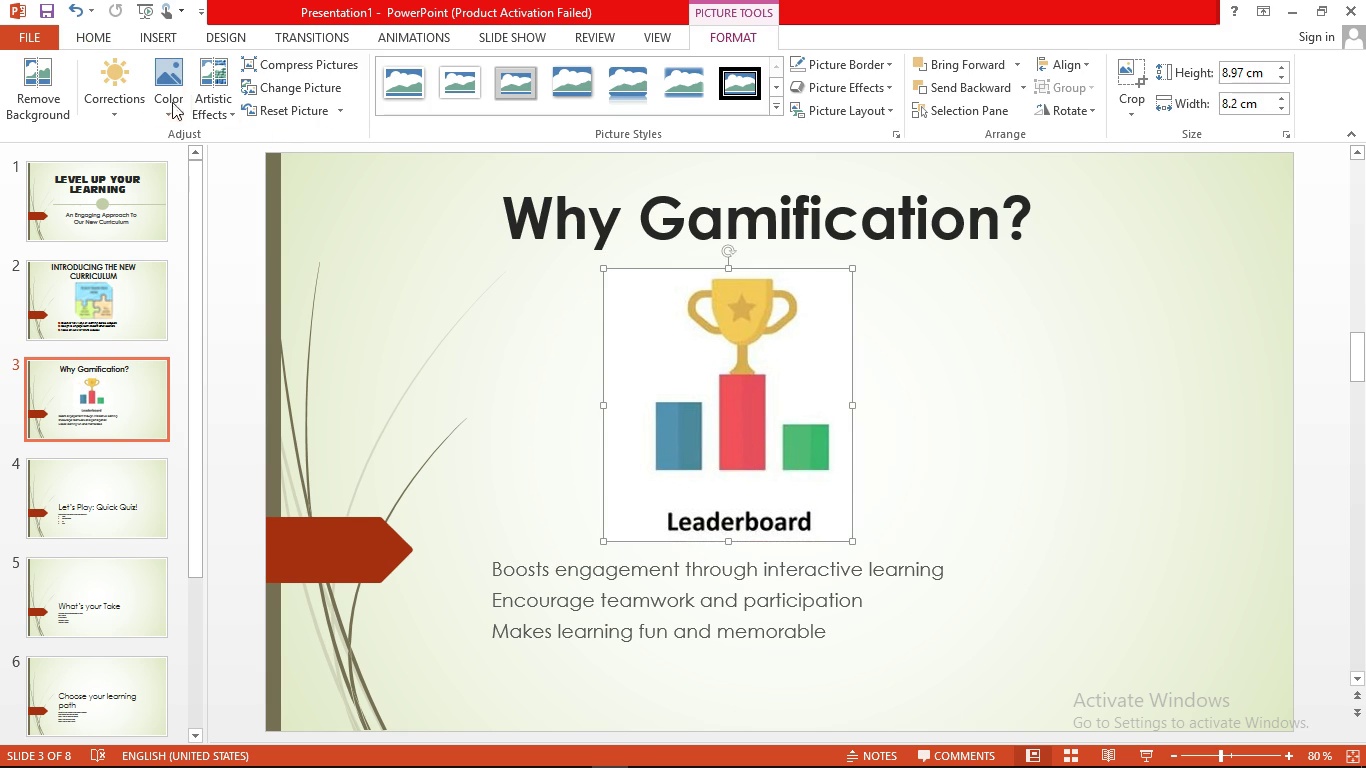 
mouse_move([135, 119])
 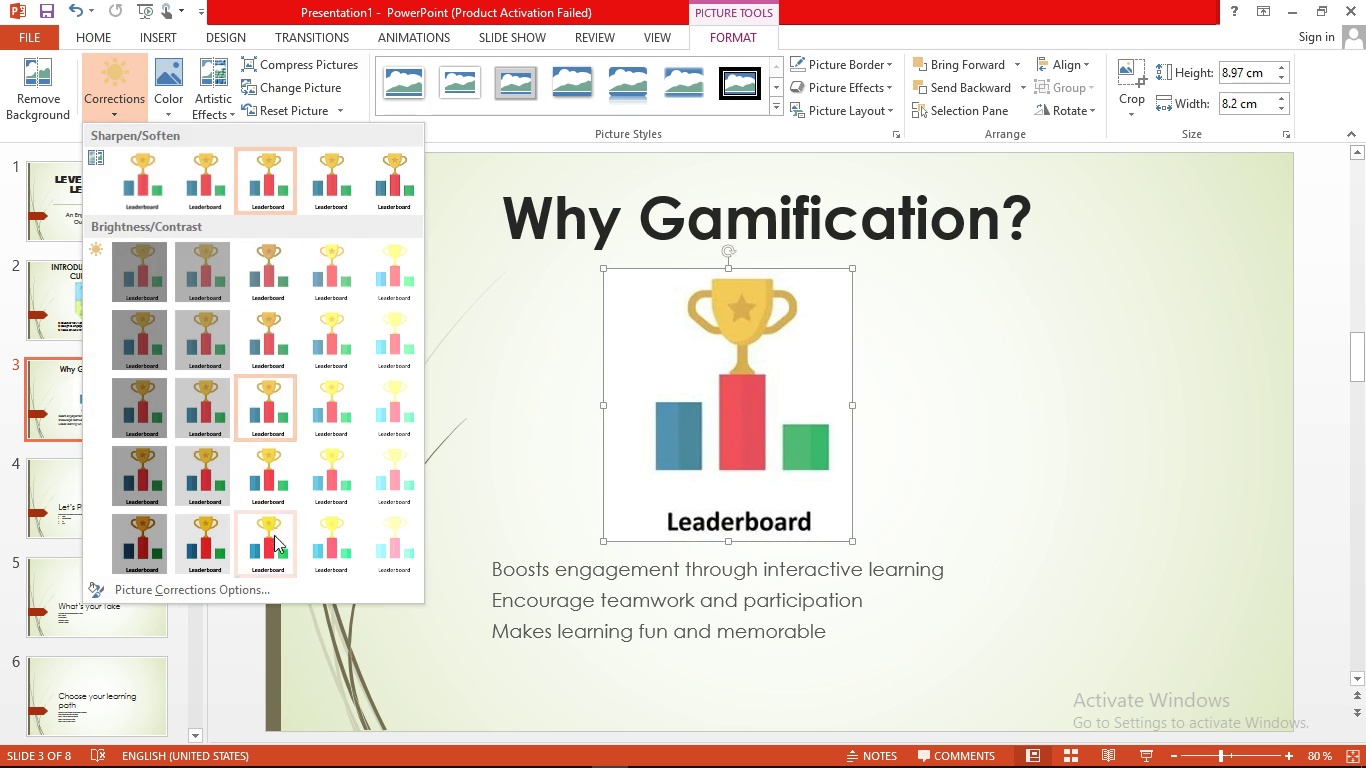 
left_click([274, 535])
 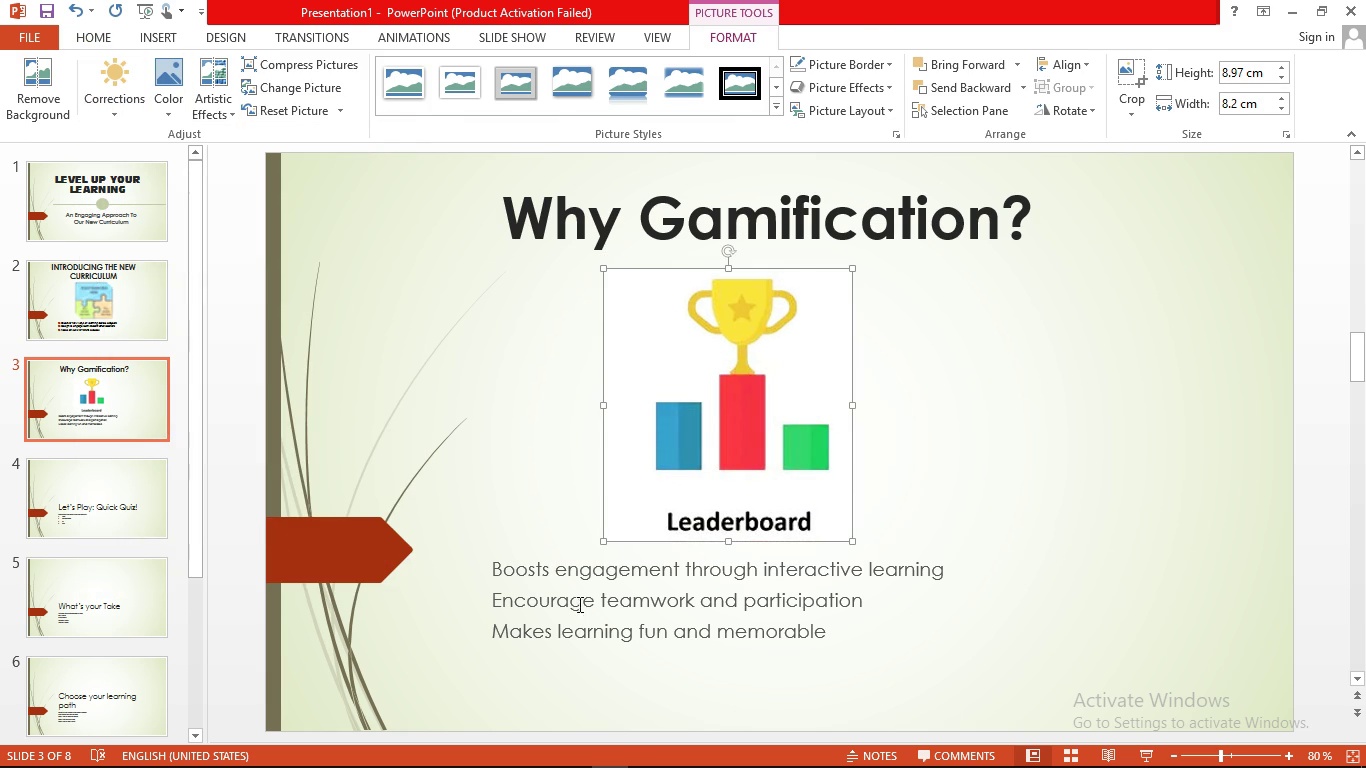 
left_click([592, 615])